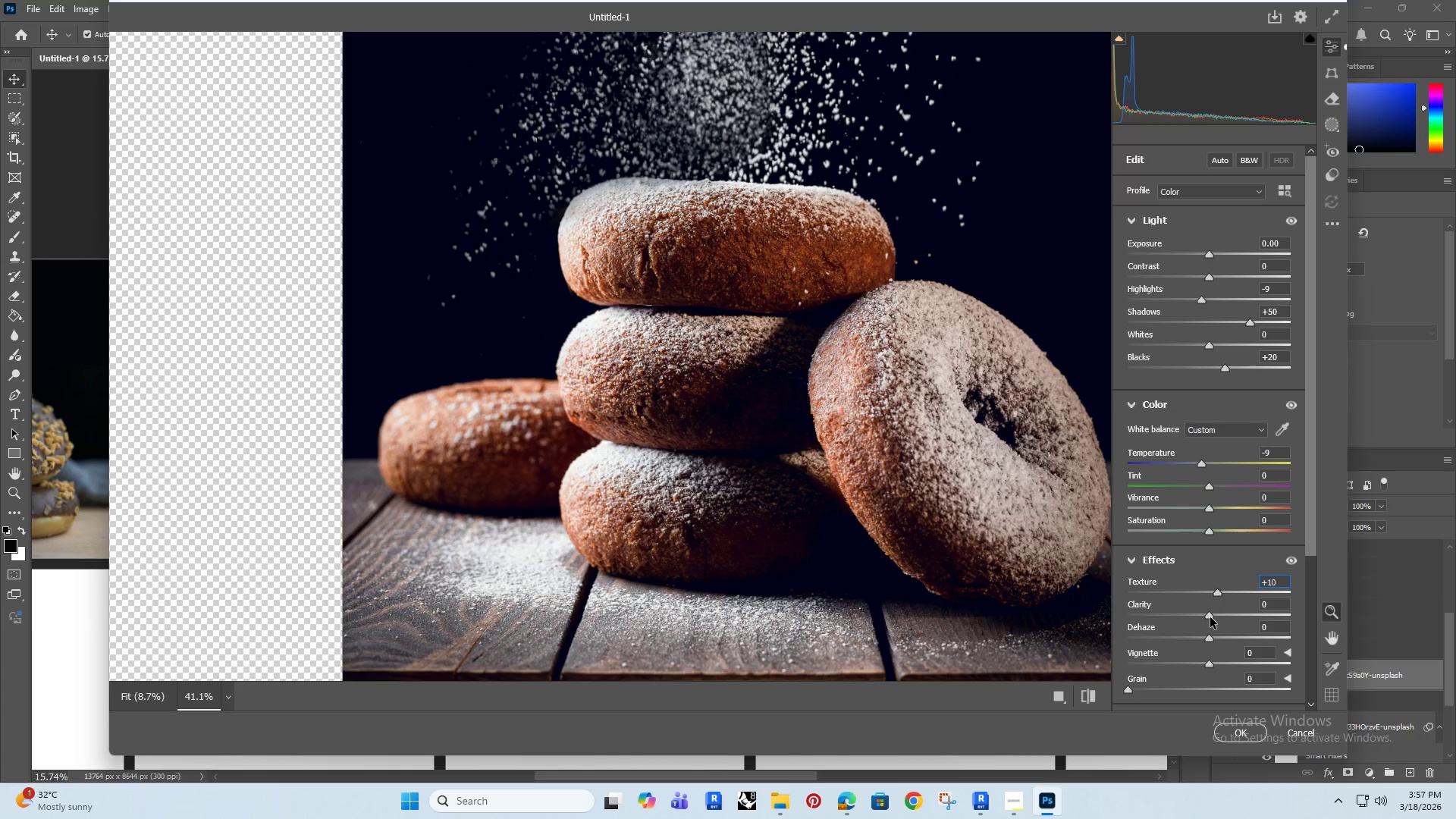 
left_click_drag(start_coordinate=[1210, 617], to_coordinate=[1214, 626])
 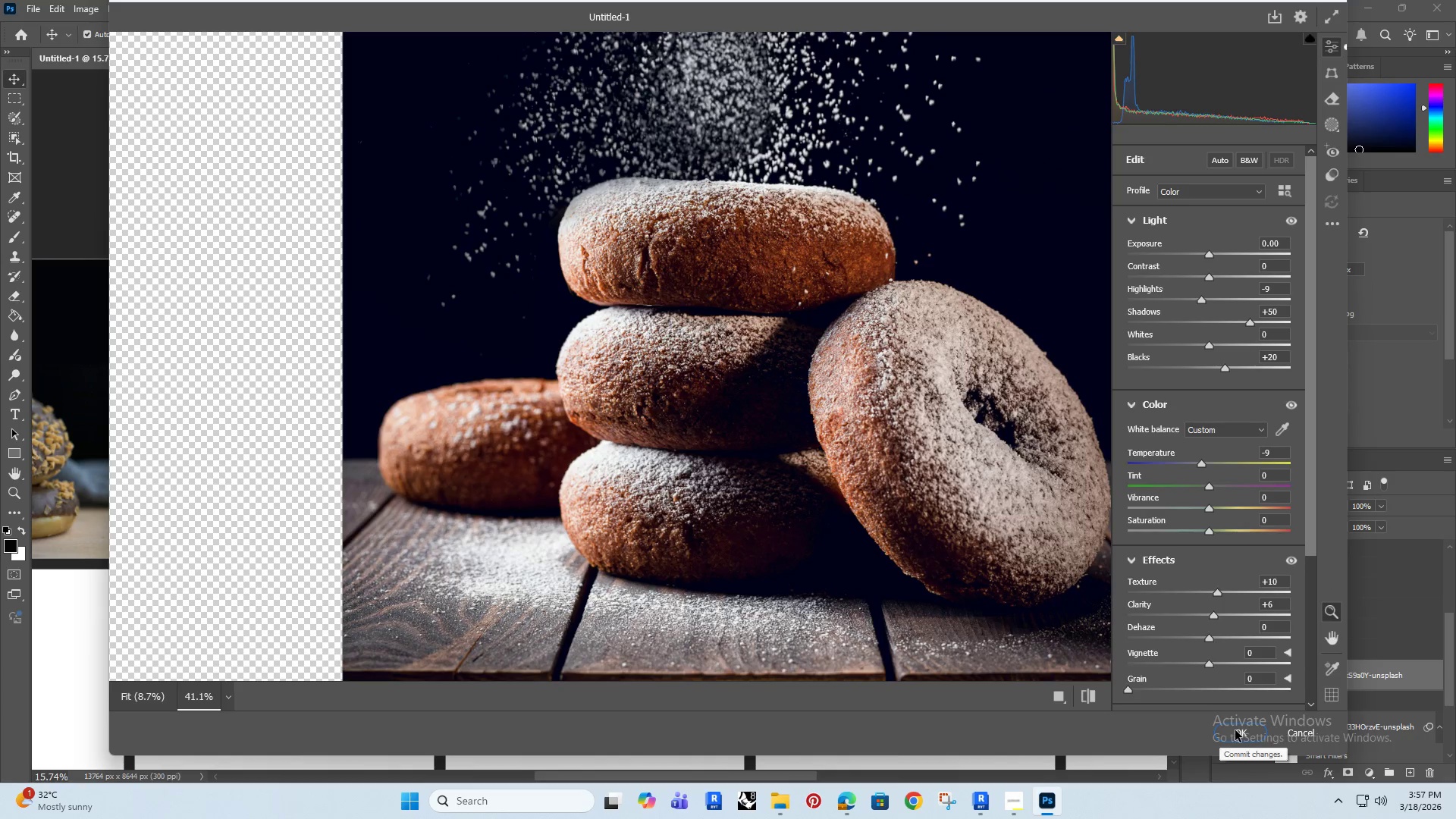 
left_click([1235, 730])
 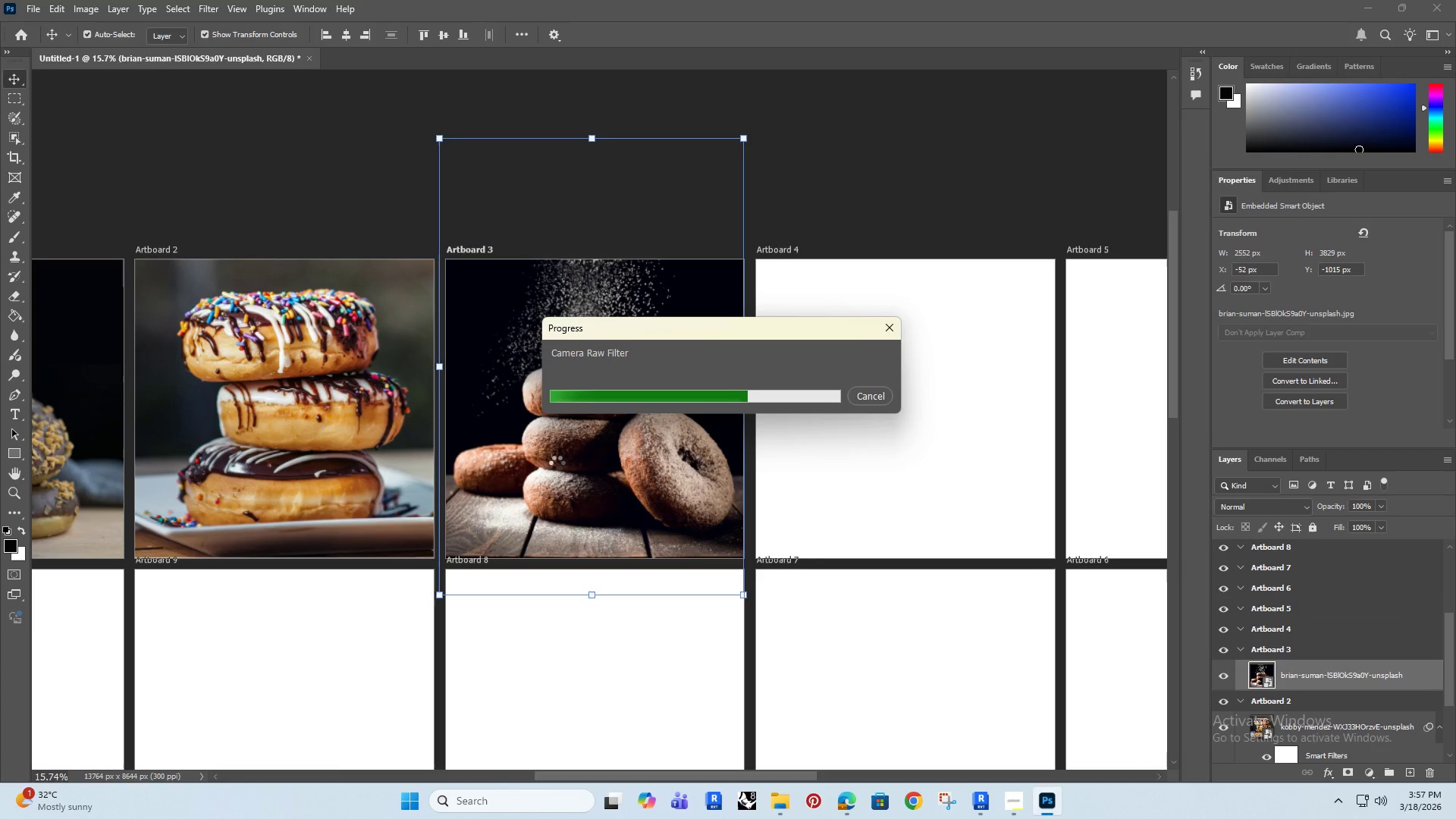 
wait(5.08)
 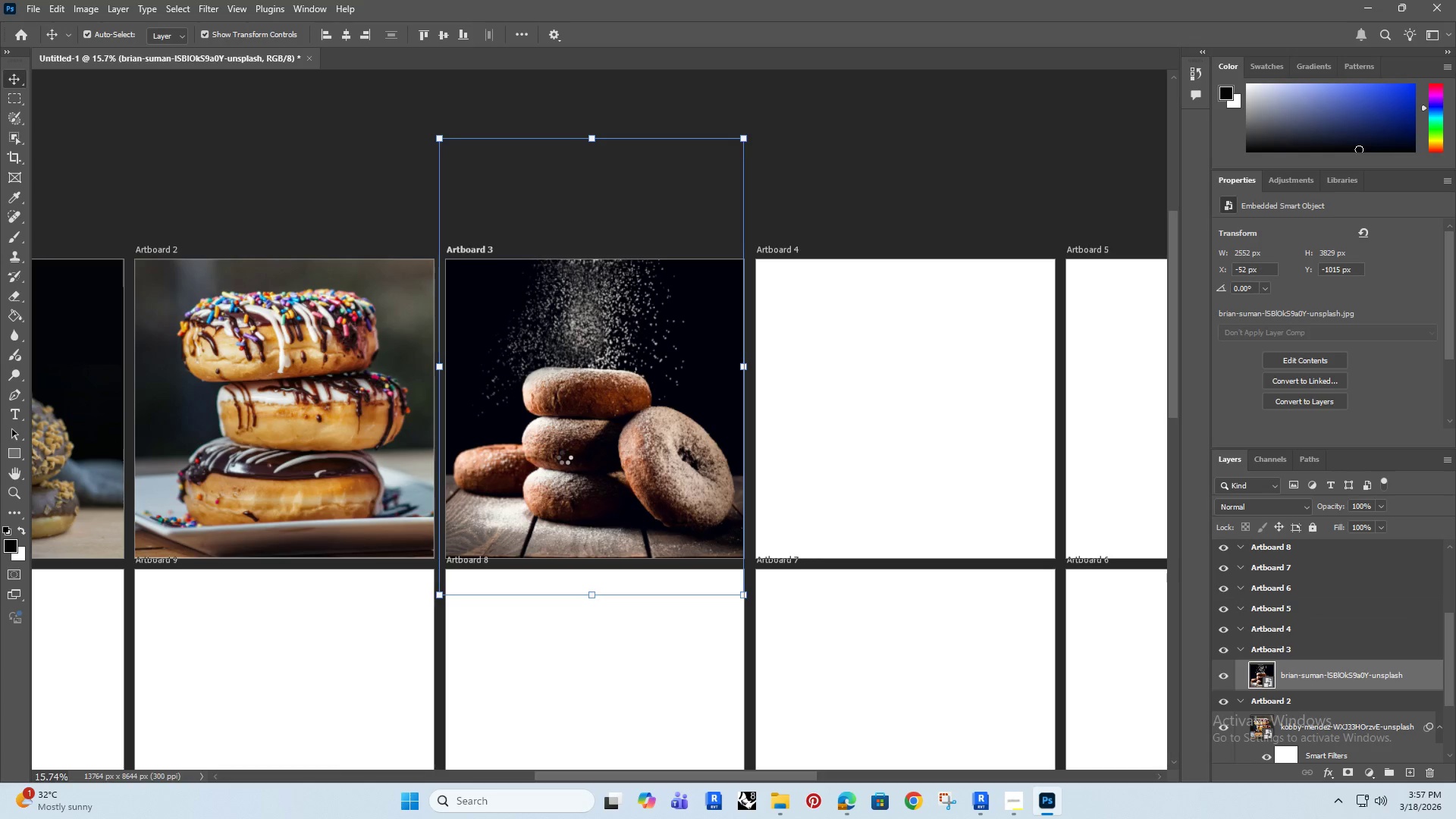 
hold_key(key=AltRight, duration=1.02)
scroll: coordinate [551, 478], scroll_direction: up, amount: 15.0
 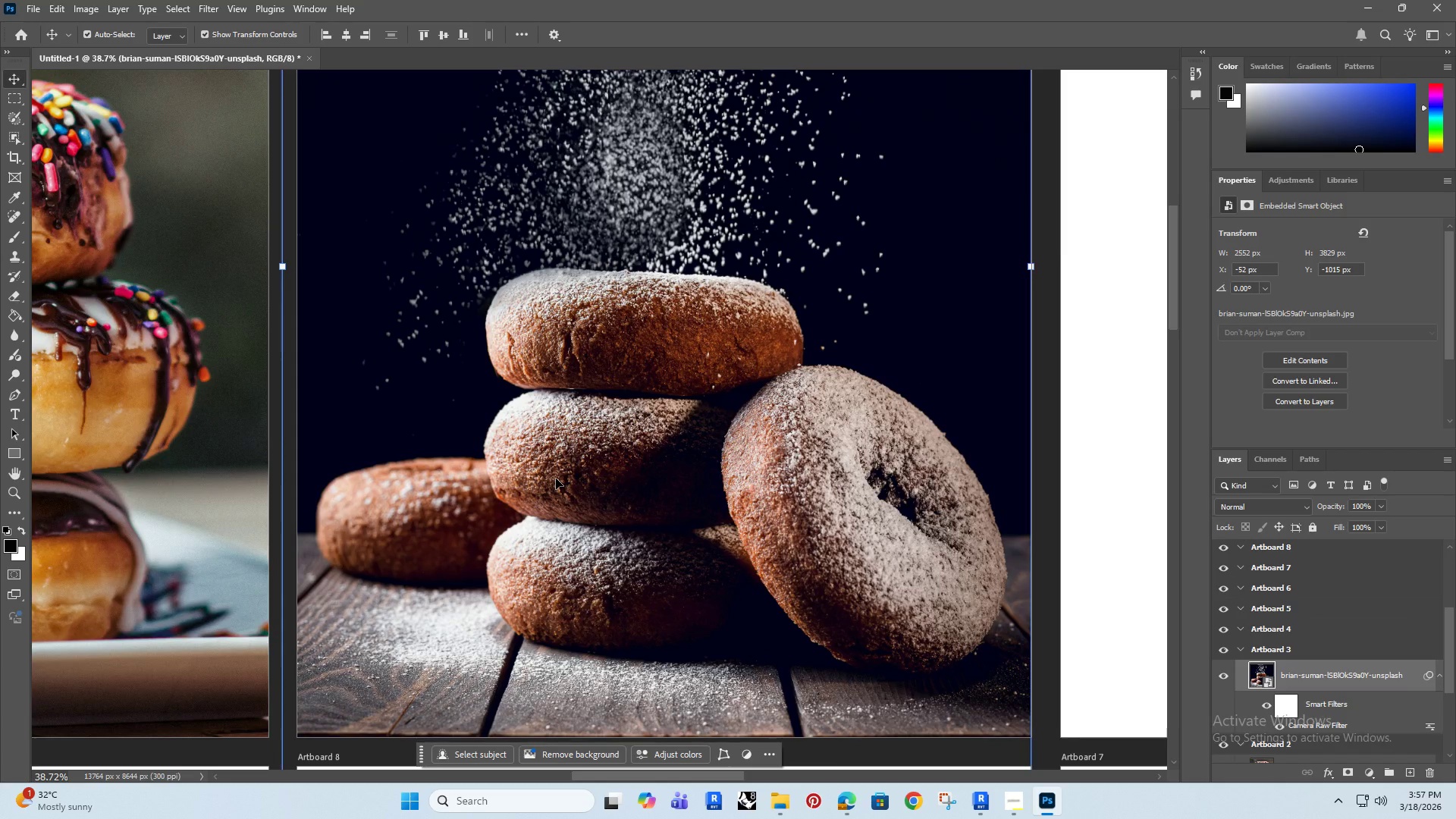 
hold_key(key=AltRight, duration=1.5)
scroll: coordinate [556, 479], scroll_direction: down, amount: 4.0
 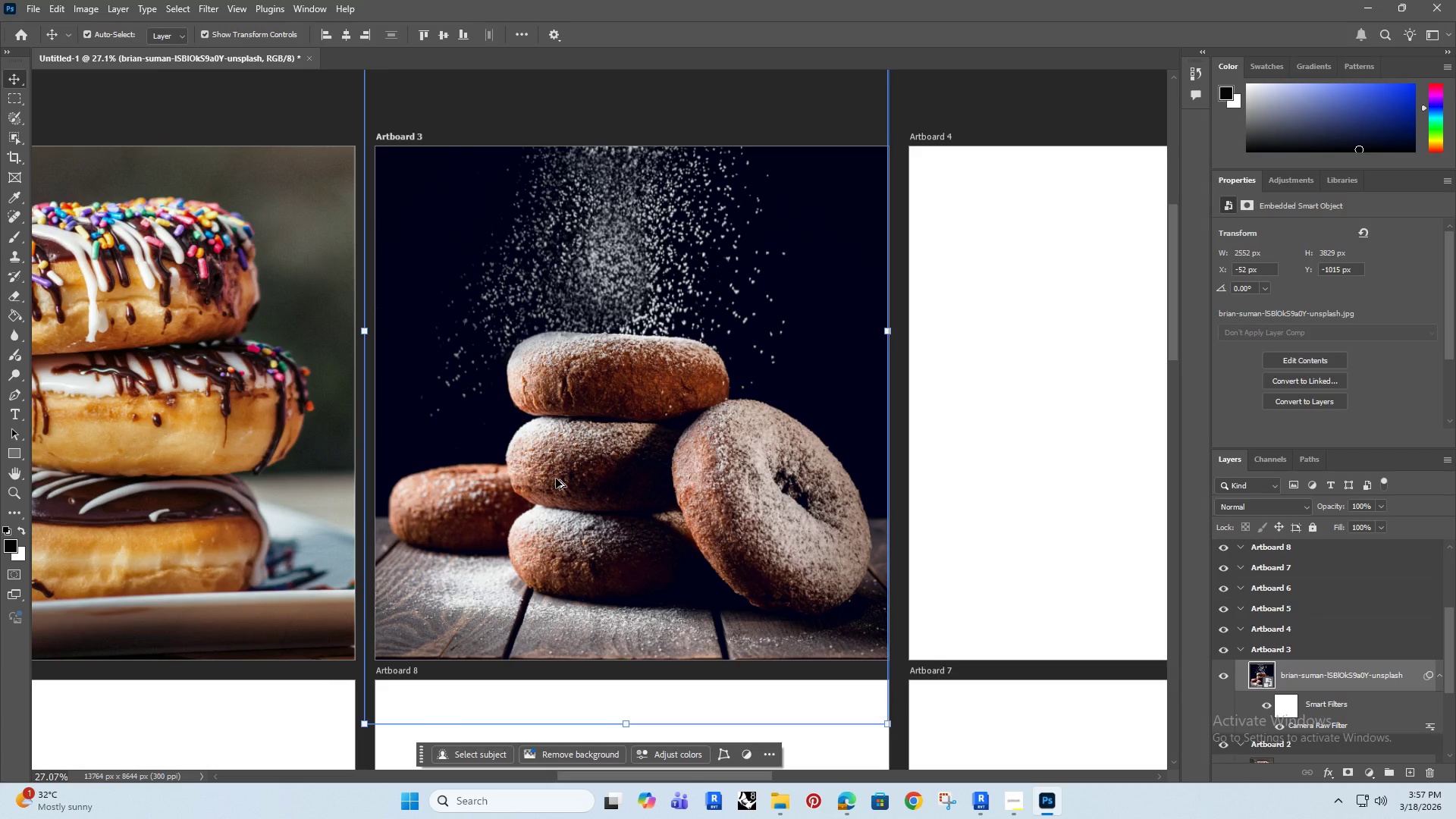 
hold_key(key=AltRight, duration=1.33)
 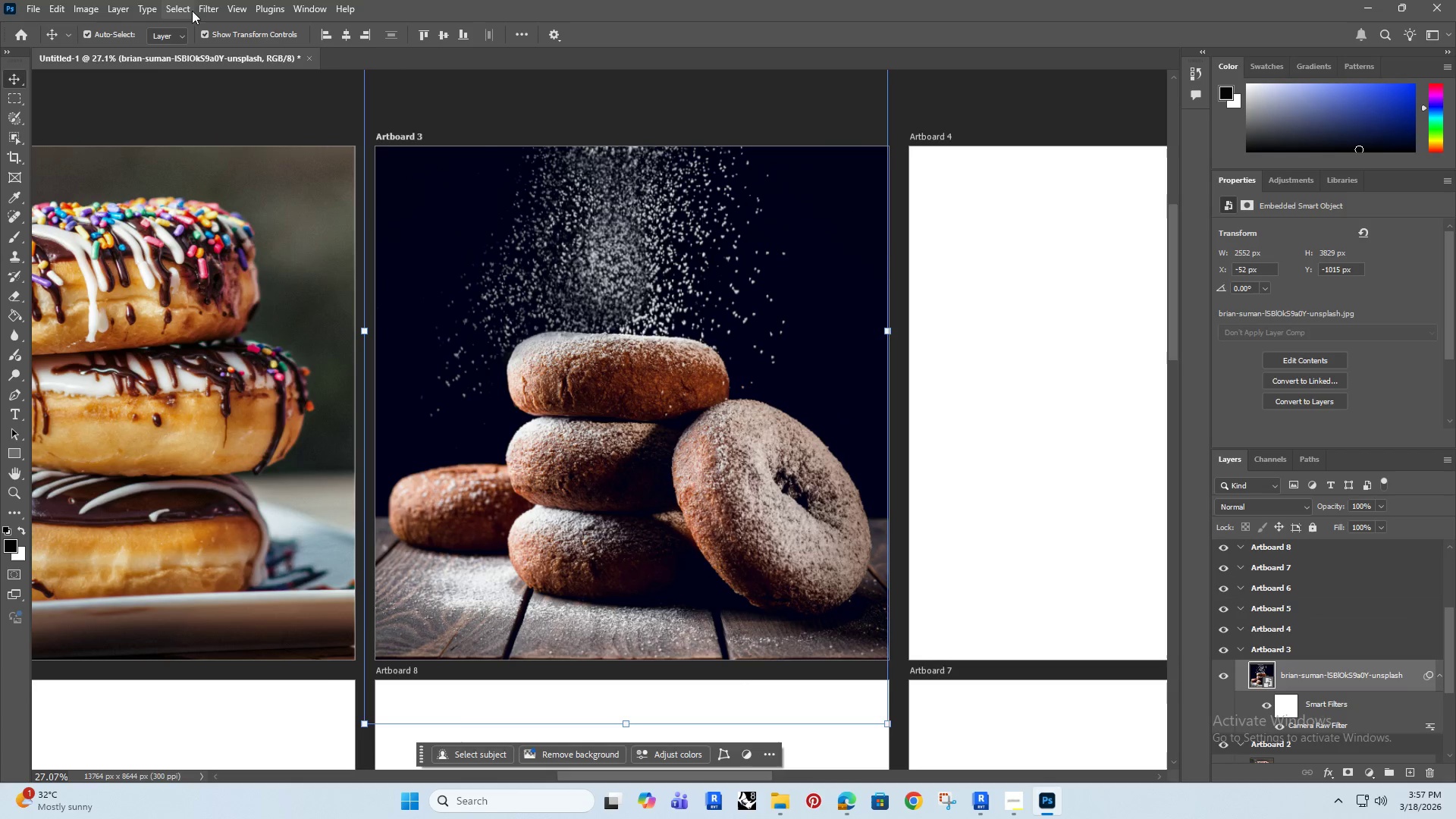 
left_click([202, 11])
 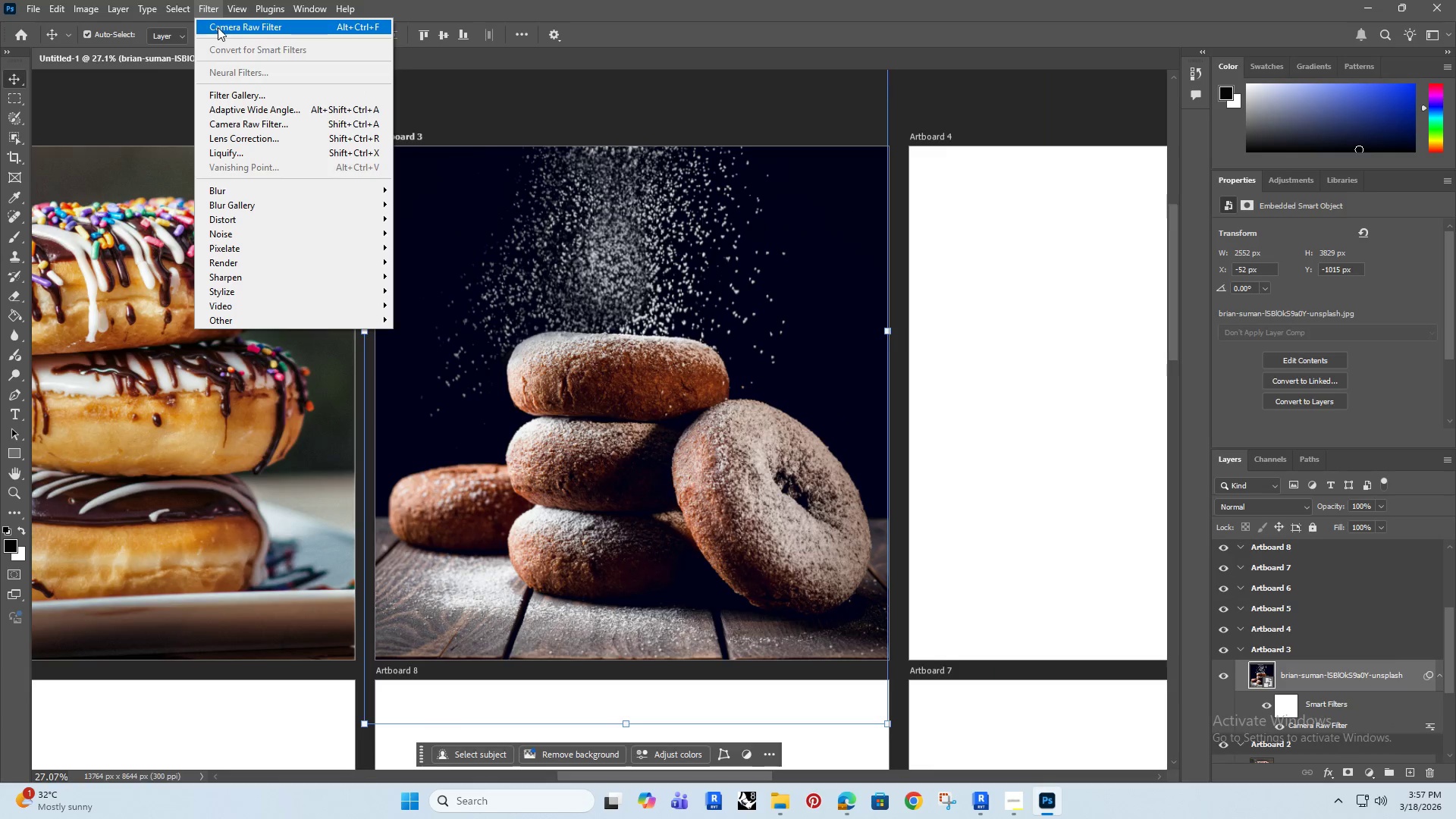 
left_click([223, 27])
 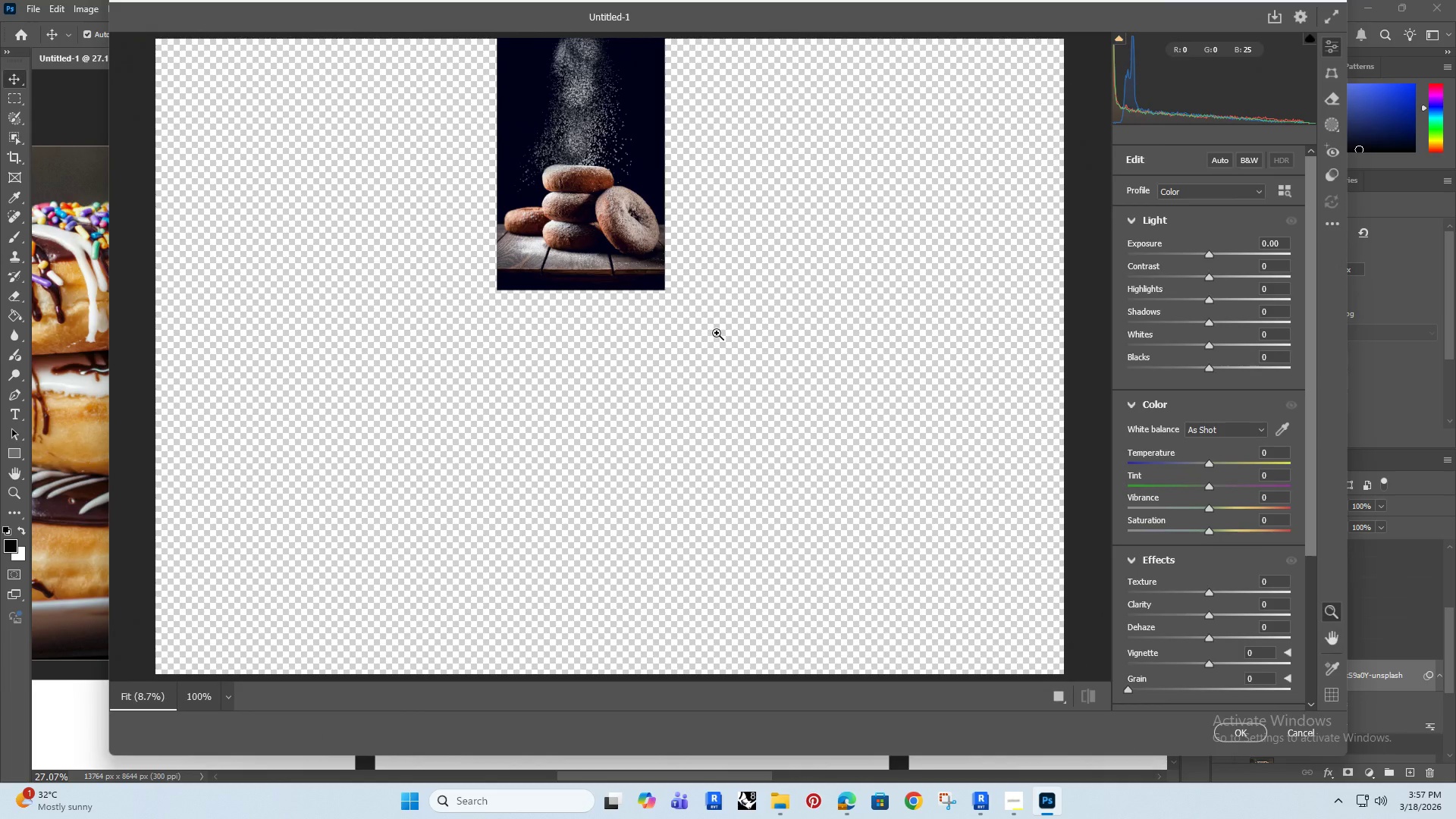 
left_click_drag(start_coordinate=[538, 108], to_coordinate=[652, 444])
 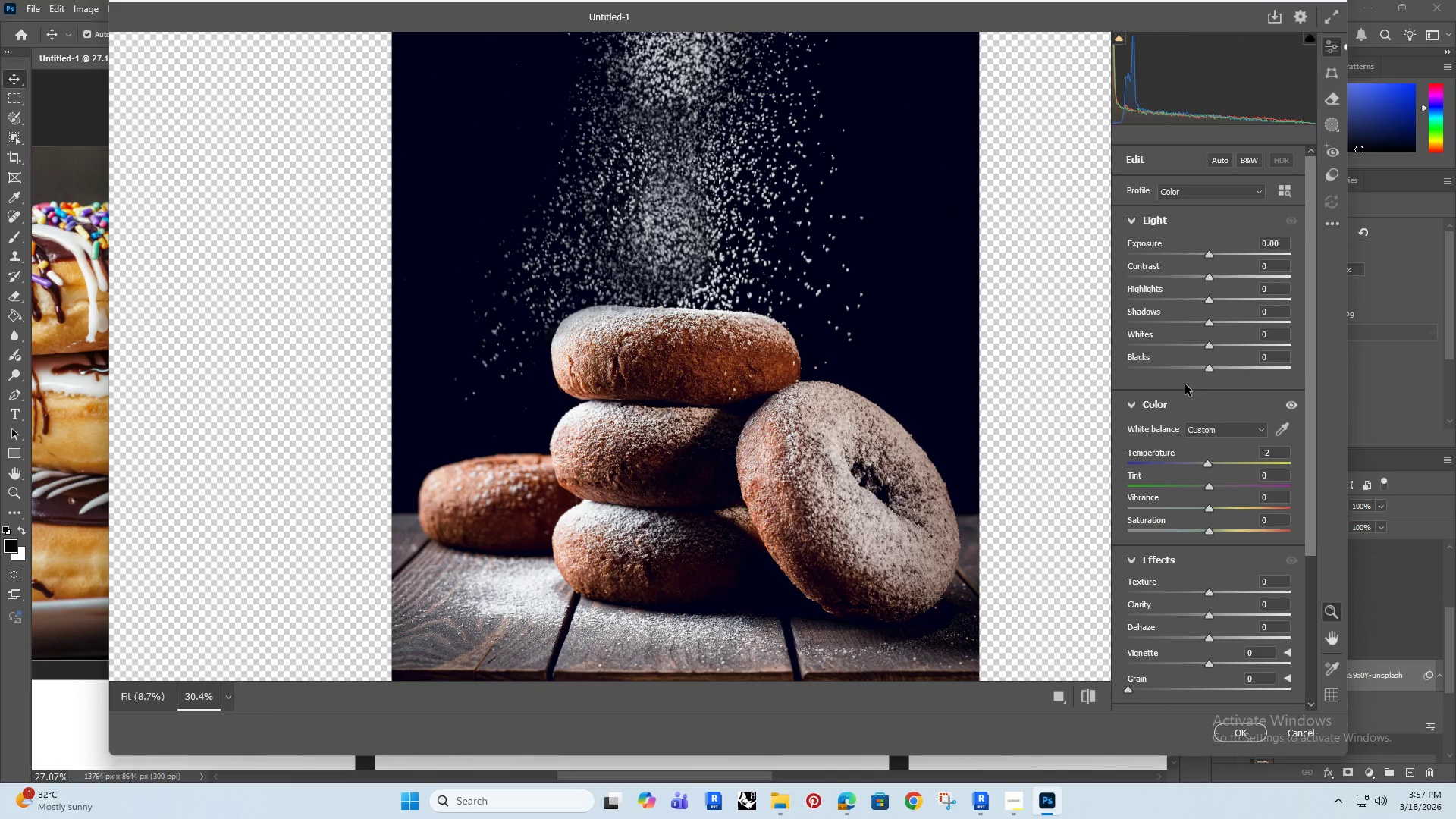 
wait(5.48)
 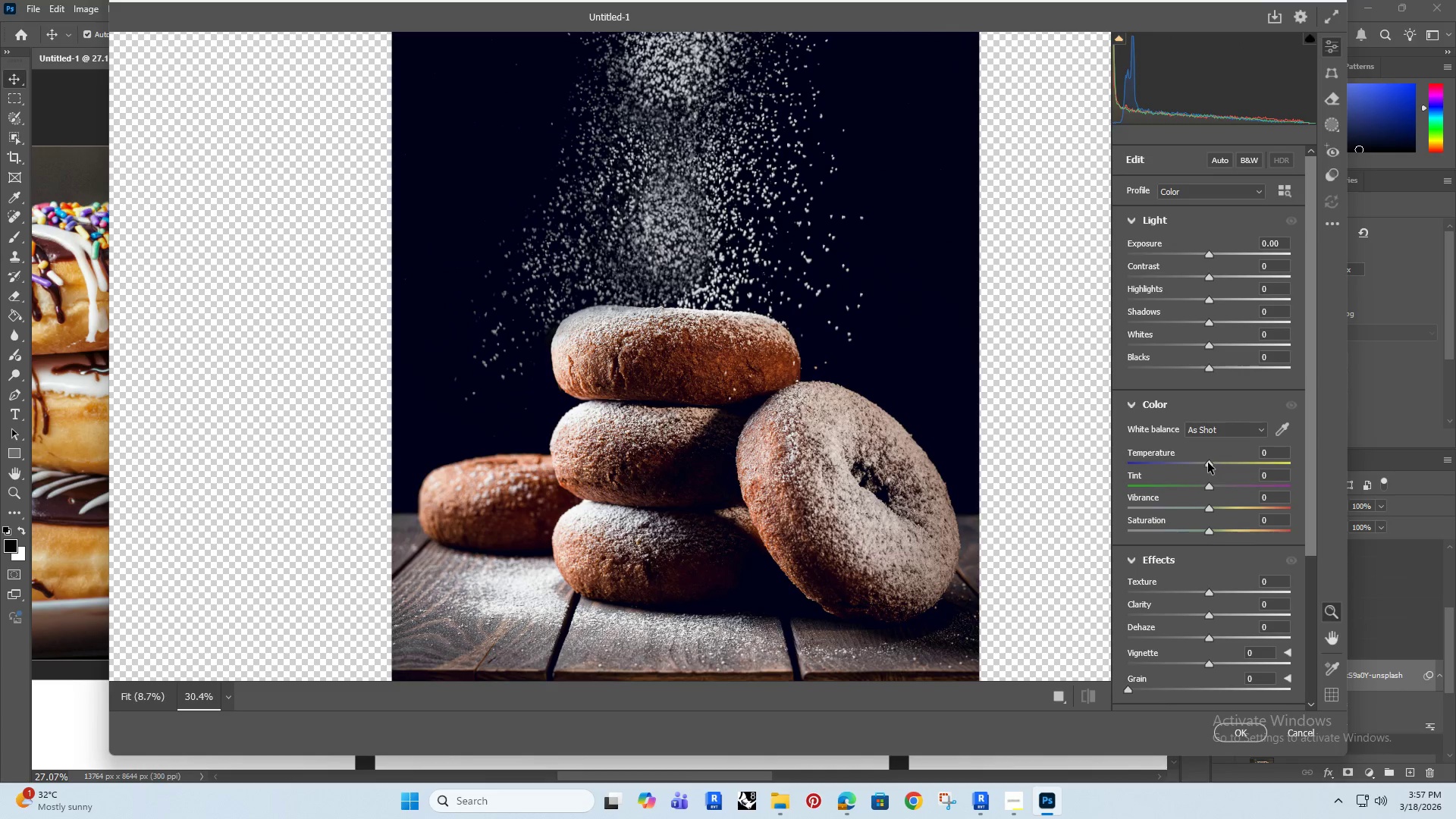 
left_click_drag(start_coordinate=[1213, 325], to_coordinate=[710, 508])
 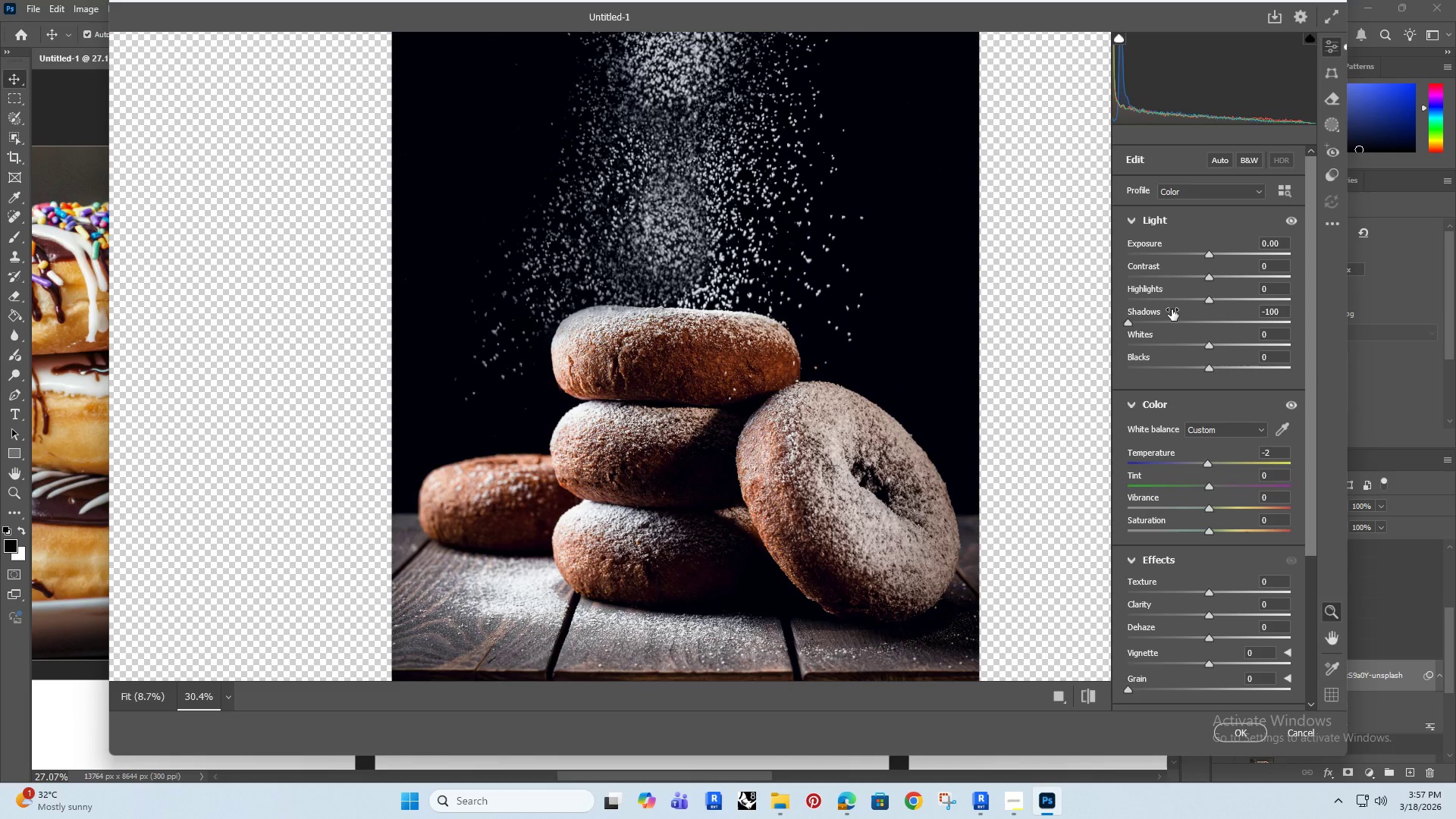 
left_click_drag(start_coordinate=[1210, 300], to_coordinate=[1218, 300])
 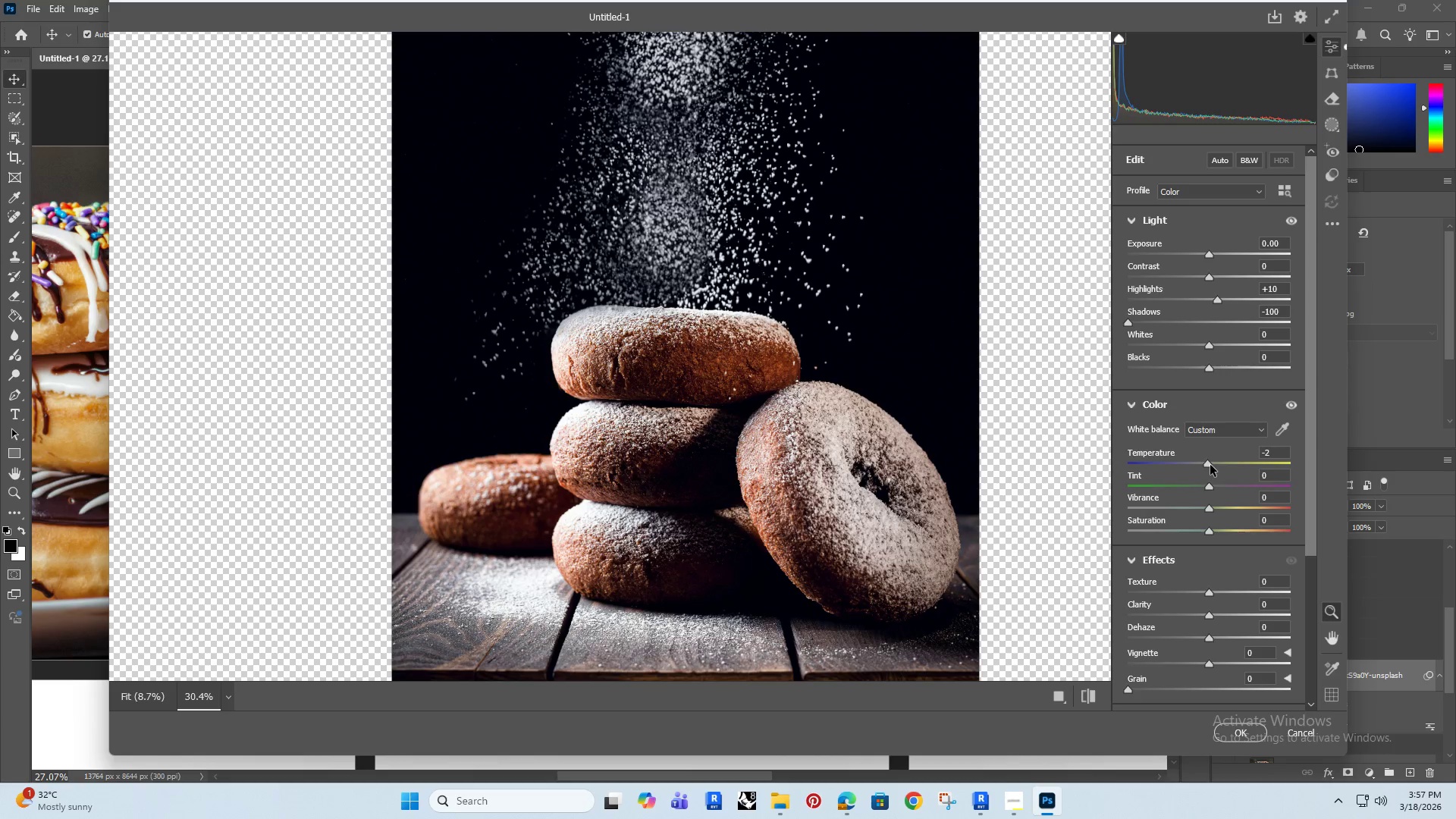 
left_click_drag(start_coordinate=[1210, 465], to_coordinate=[1202, 469])
 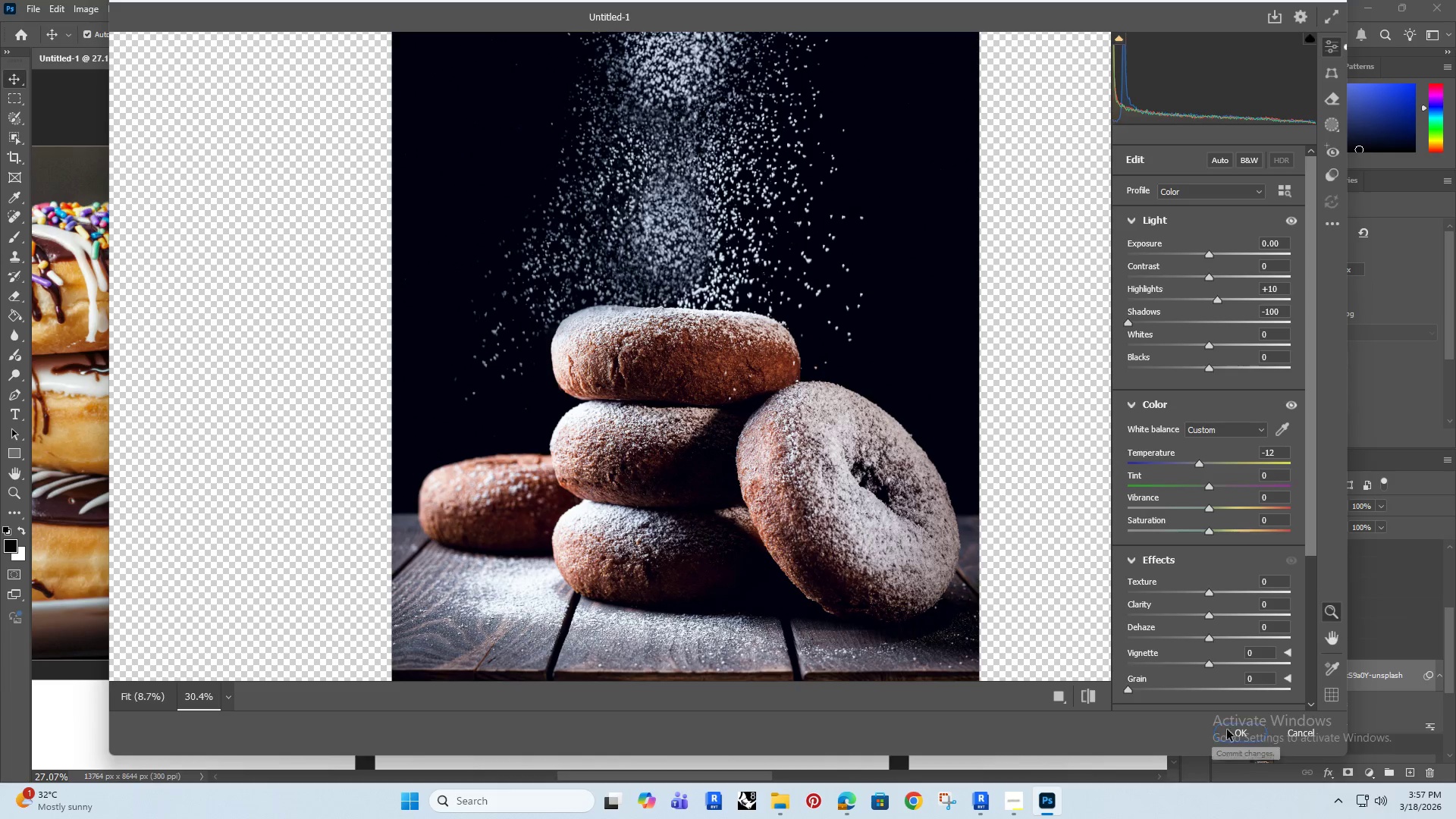 
left_click([1233, 731])
 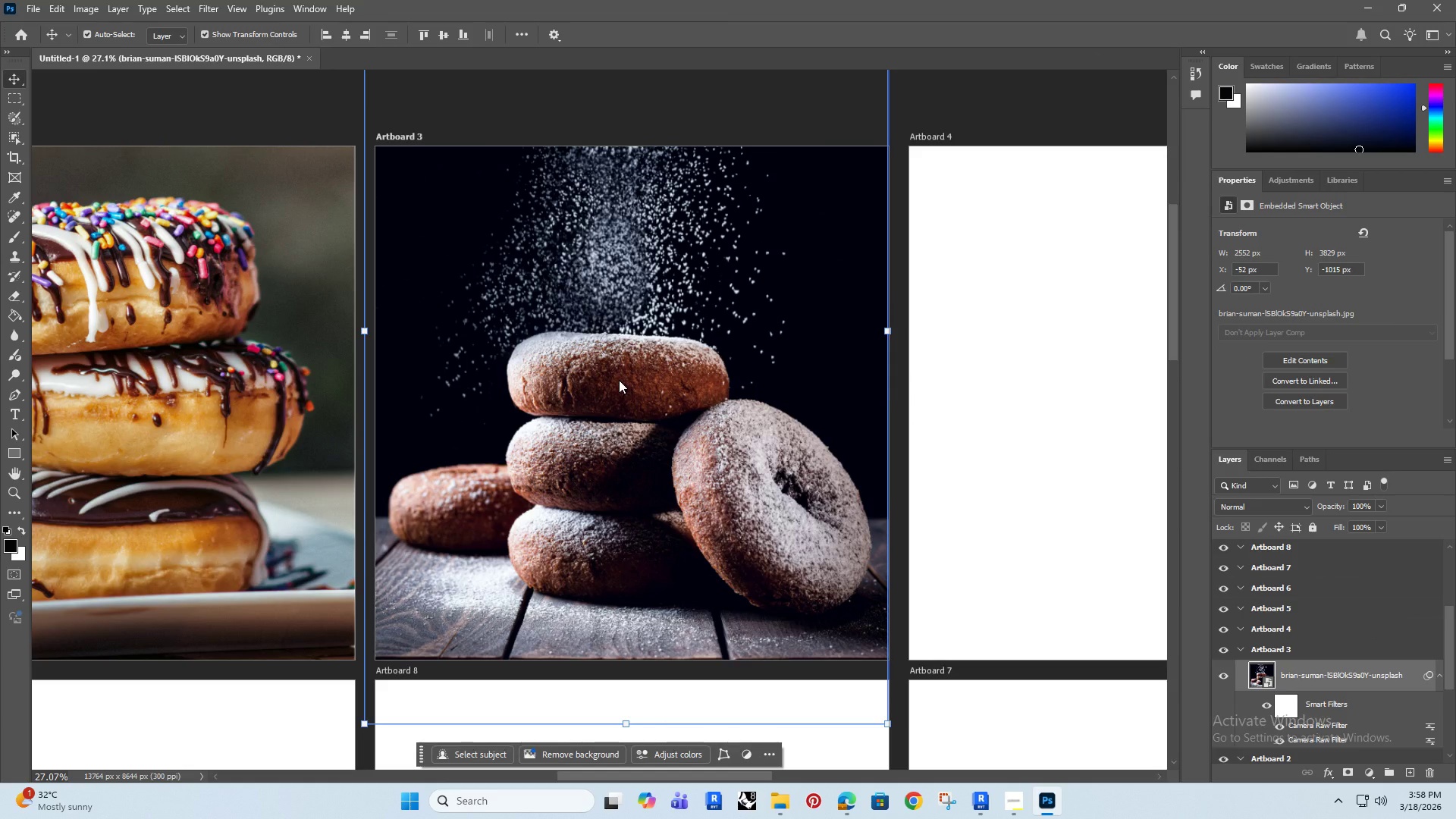 
wait(6.16)
 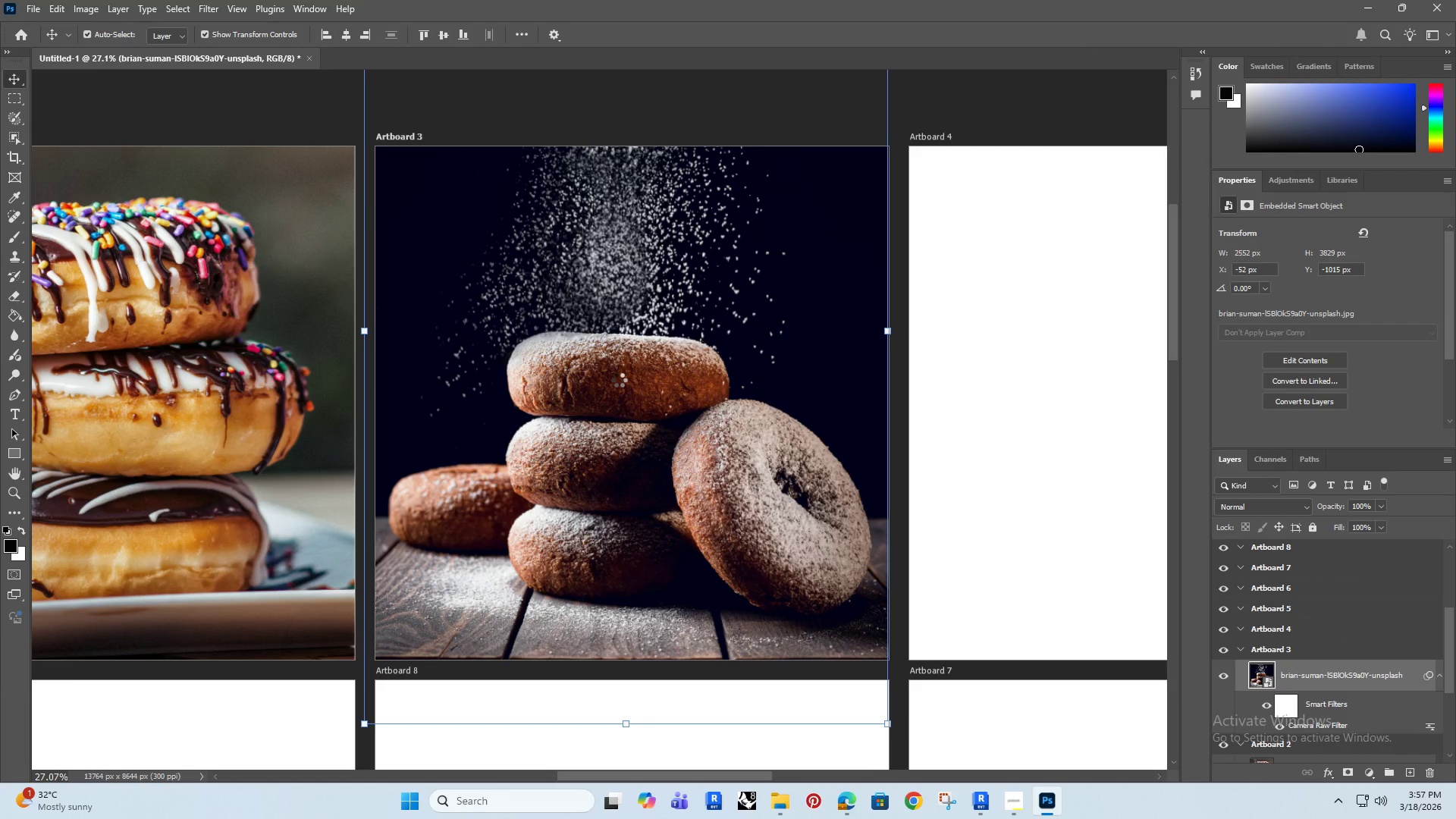 
hold_key(key=AltRight, duration=0.59)
 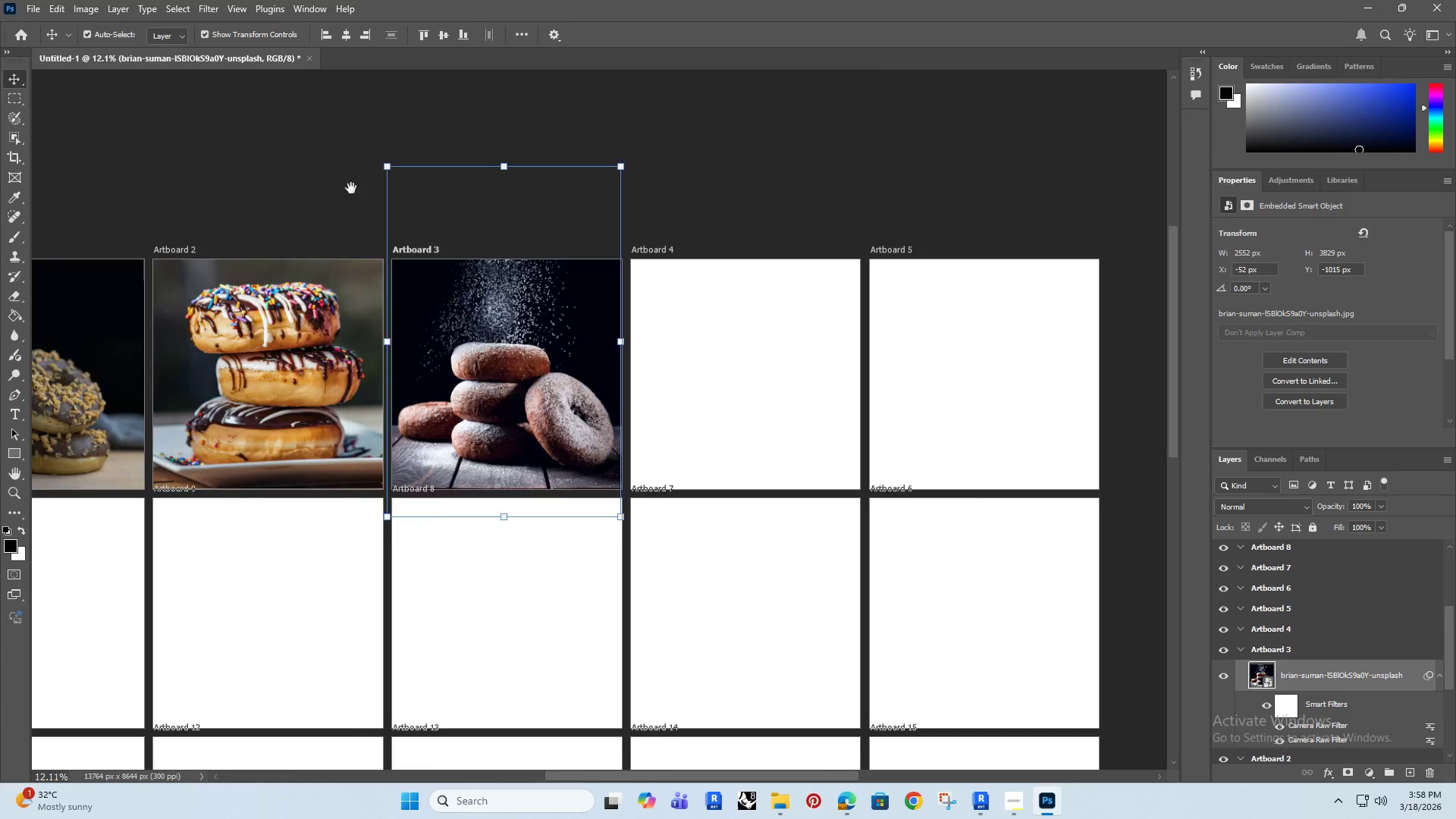 
hold_key(key=Space, duration=0.91)
 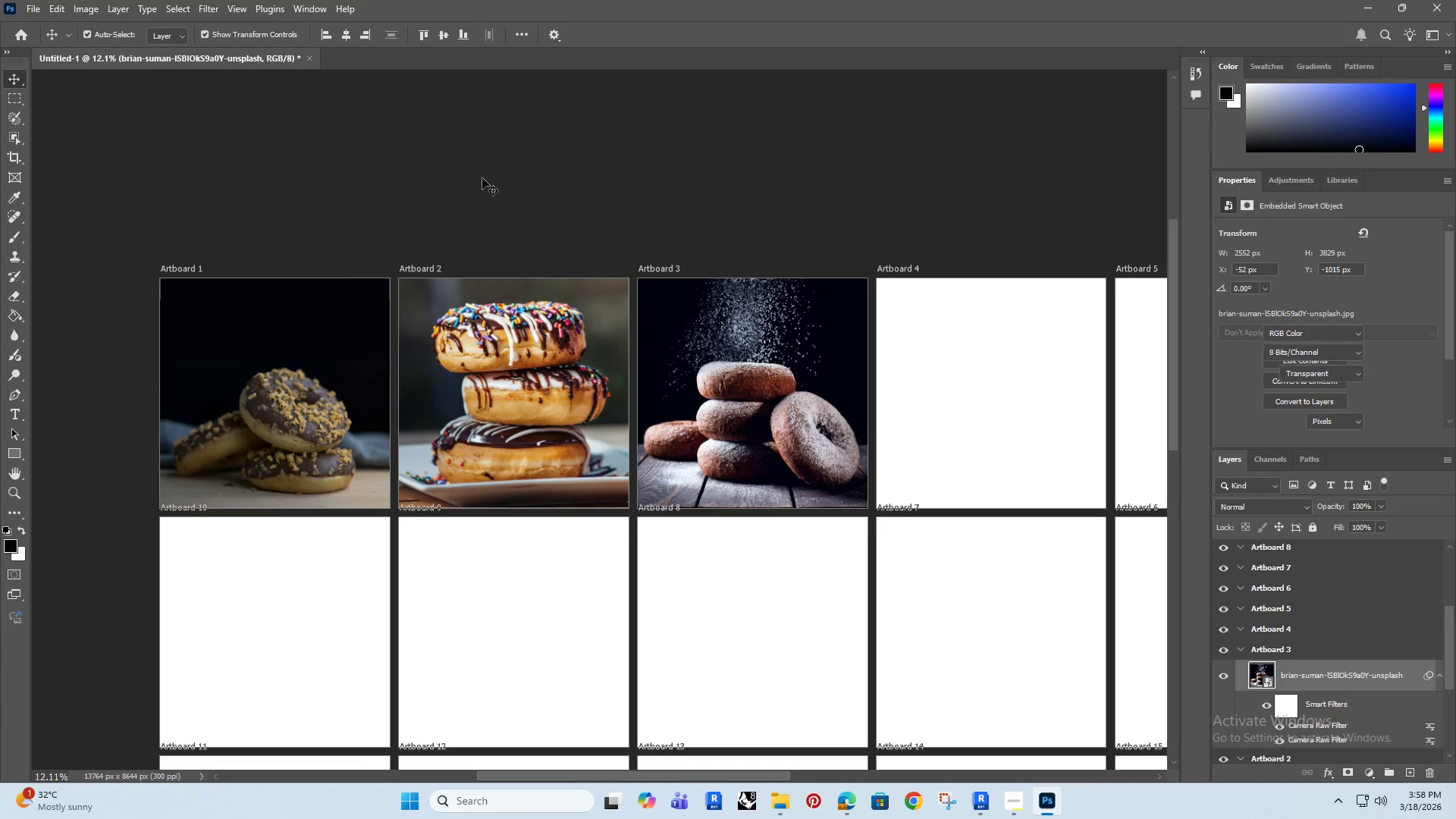 
scroll: coordinate [394, 359], scroll_direction: down, amount: 9.0
 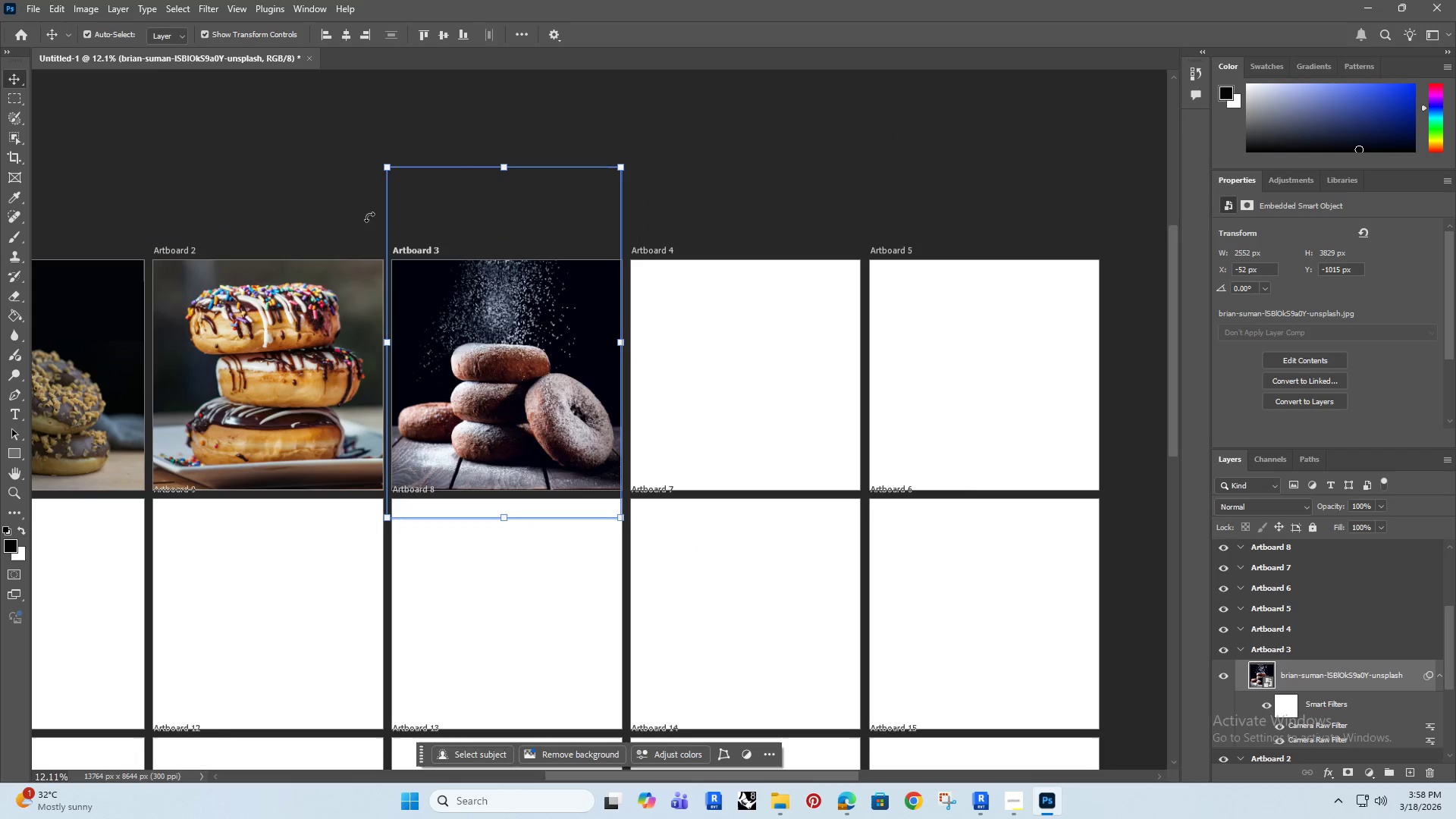 
left_click_drag(start_coordinate=[266, 168], to_coordinate=[512, 187])
 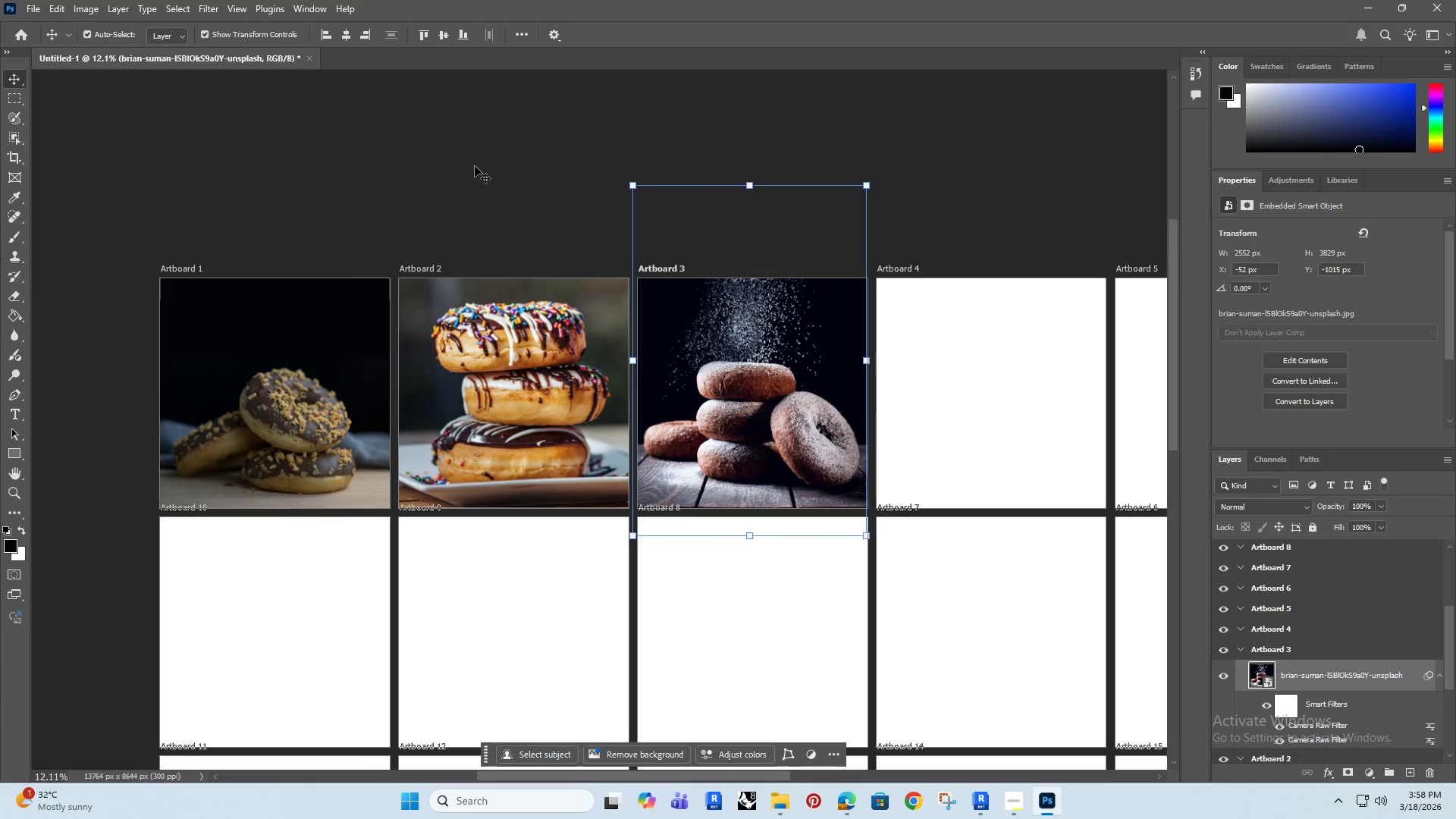 
left_click([474, 165])
 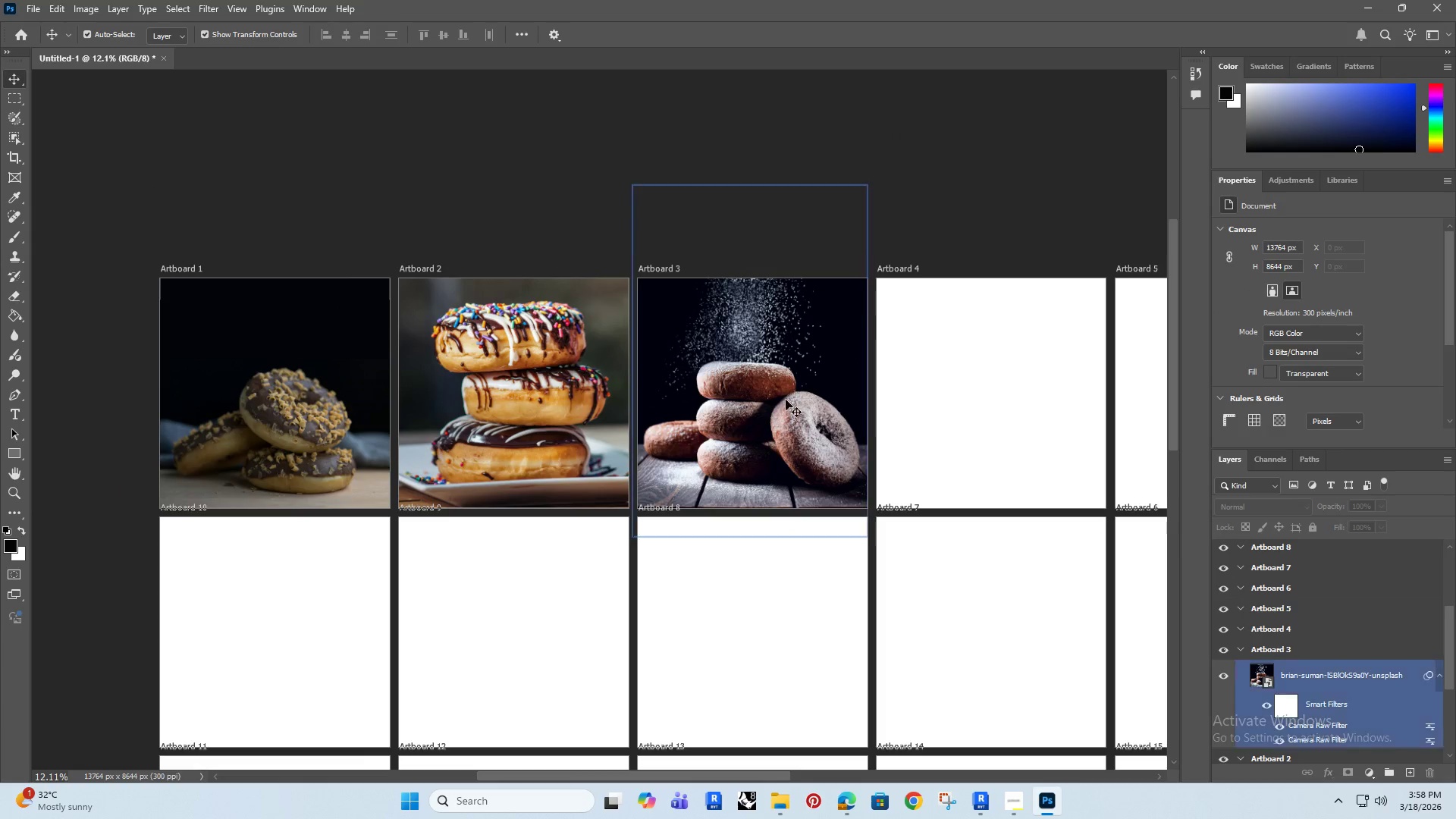 
hold_key(key=AltRight, duration=0.73)
scroll: coordinate [739, 438], scroll_direction: up, amount: 10.0
 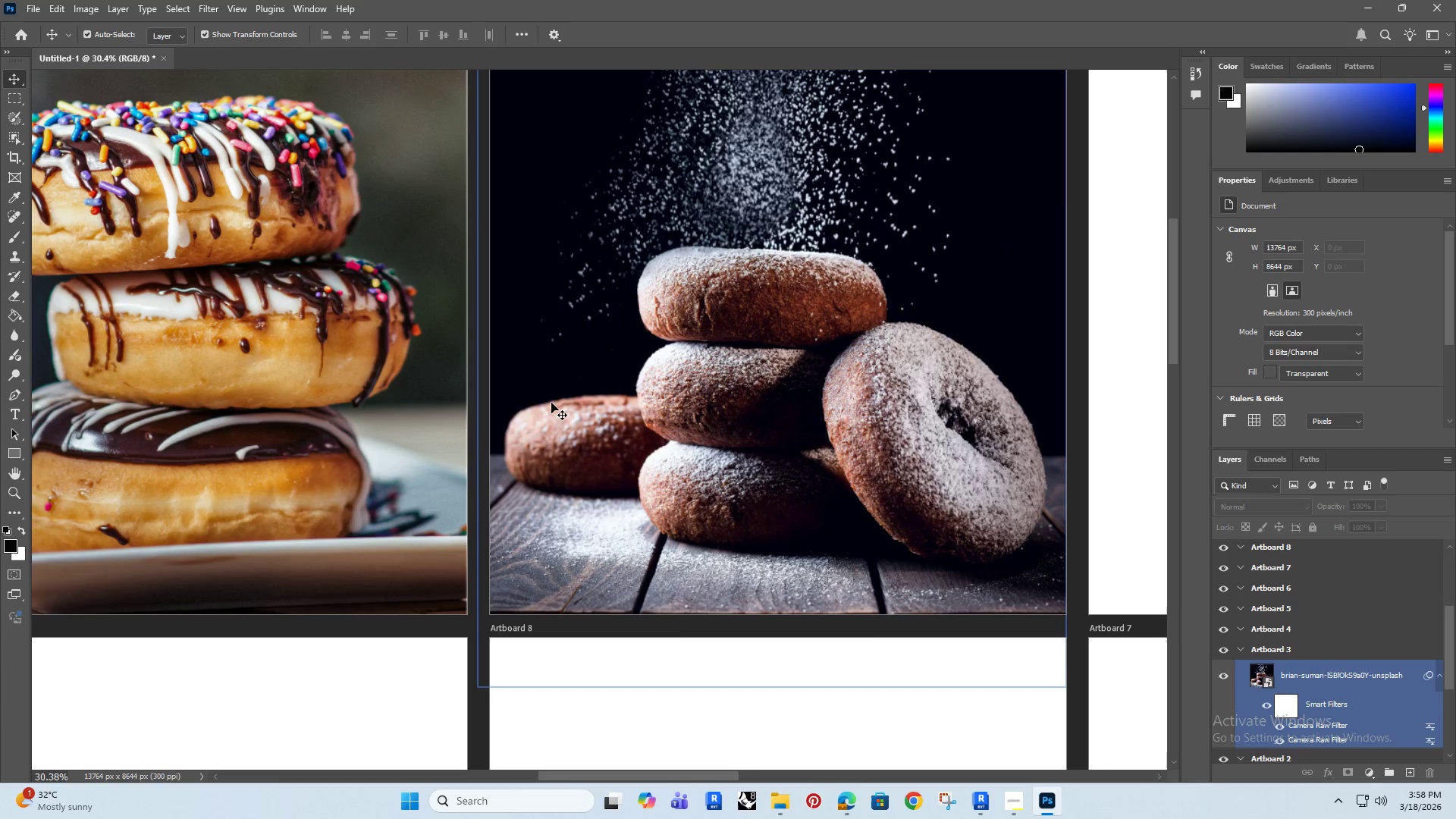 
hold_key(key=AltRight, duration=1.12)
 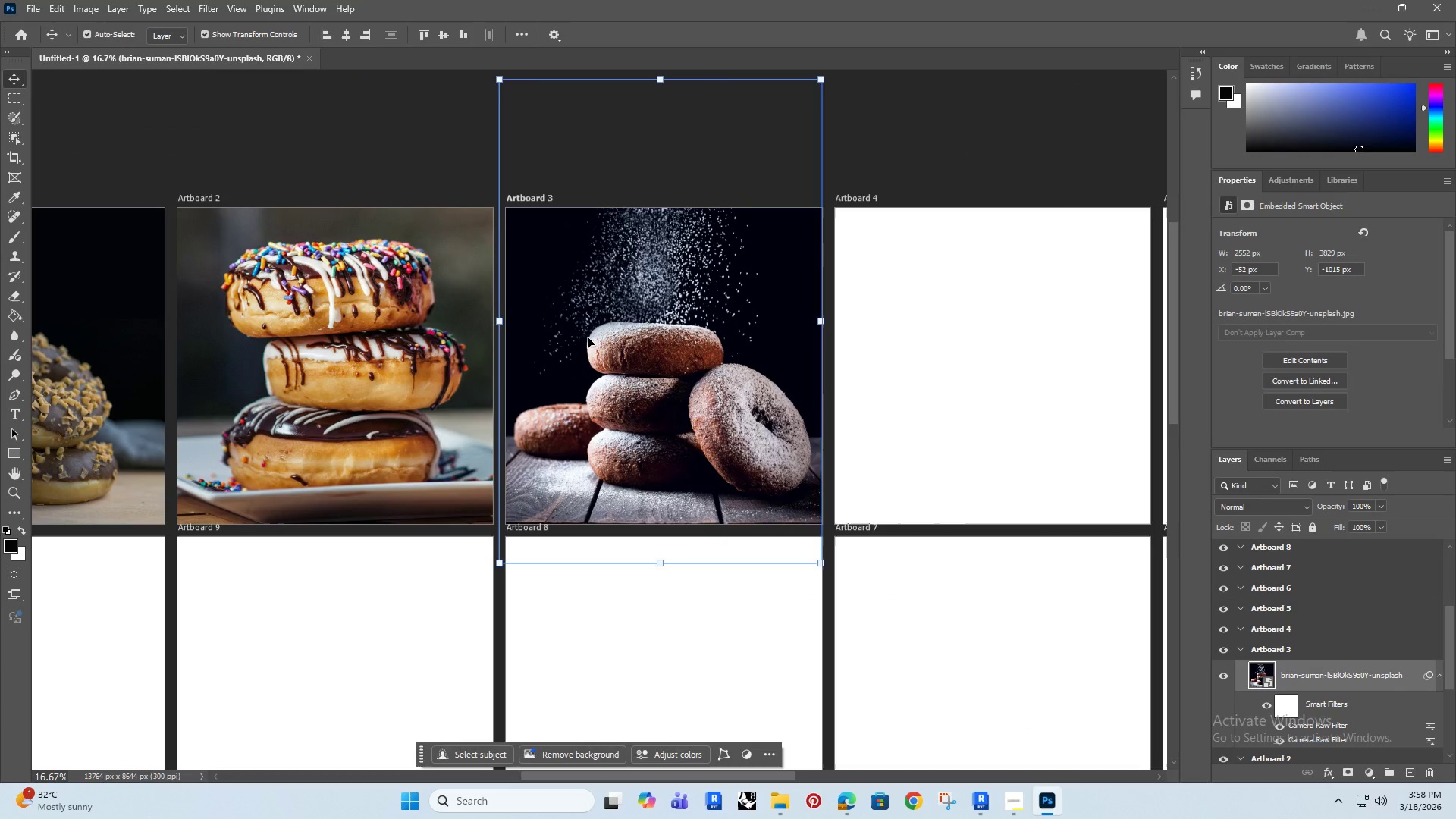 
left_click([598, 328])
 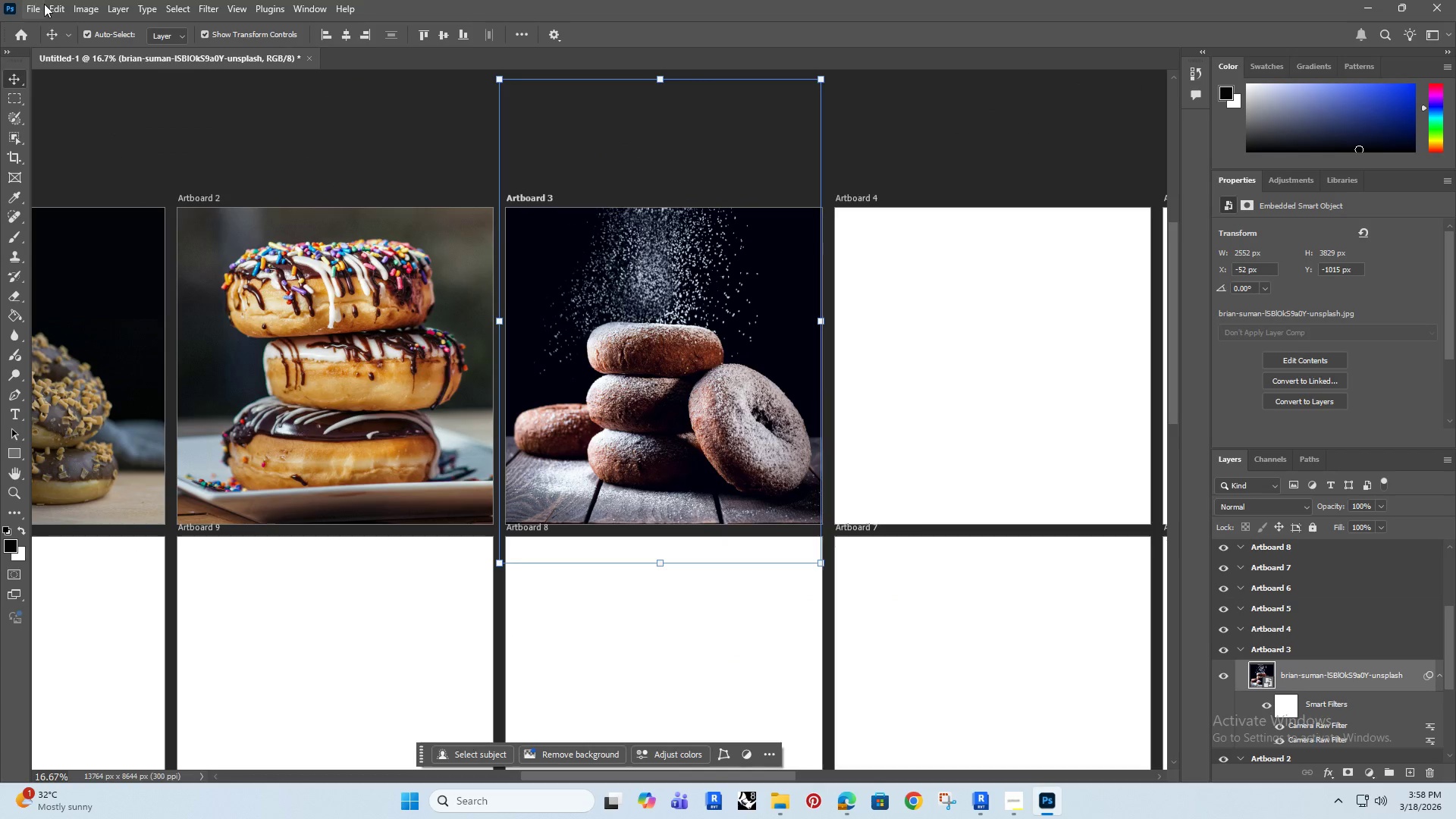 
scroll: coordinate [524, 414], scroll_direction: down, amount: 6.0
 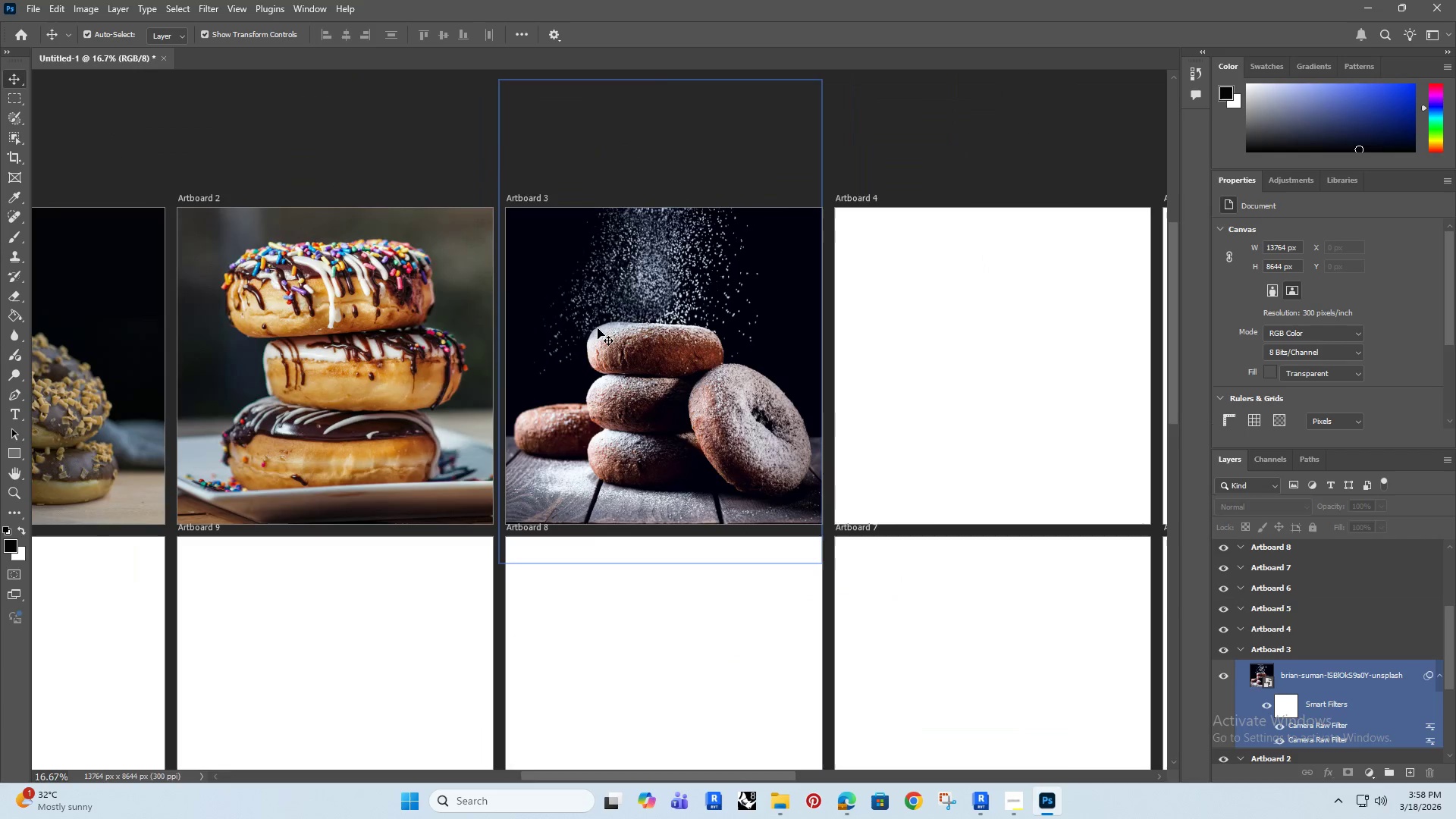 
left_click([39, 5])